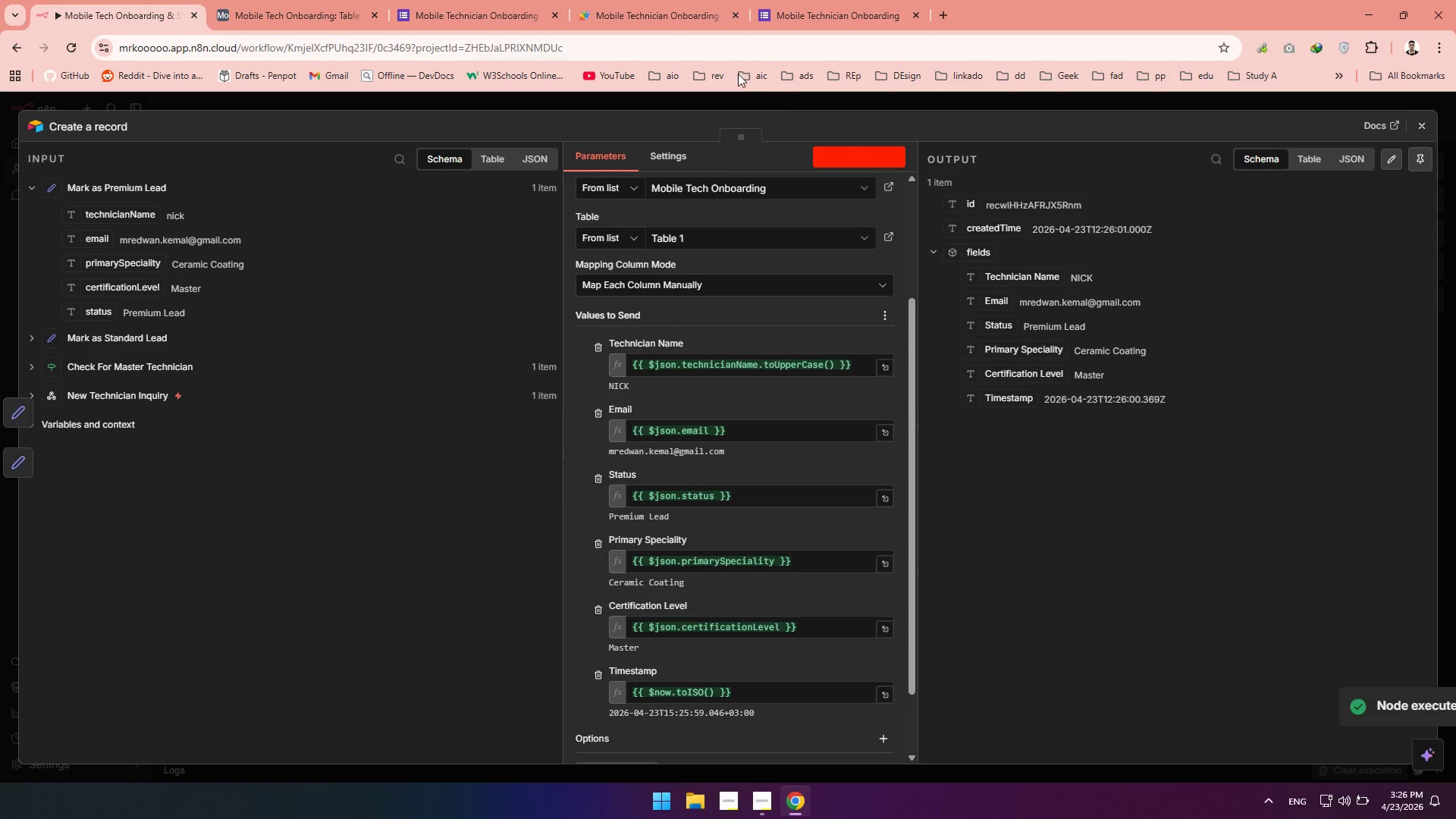 
left_click_drag(start_coordinate=[1081, 206], to_coordinate=[322, 205])
 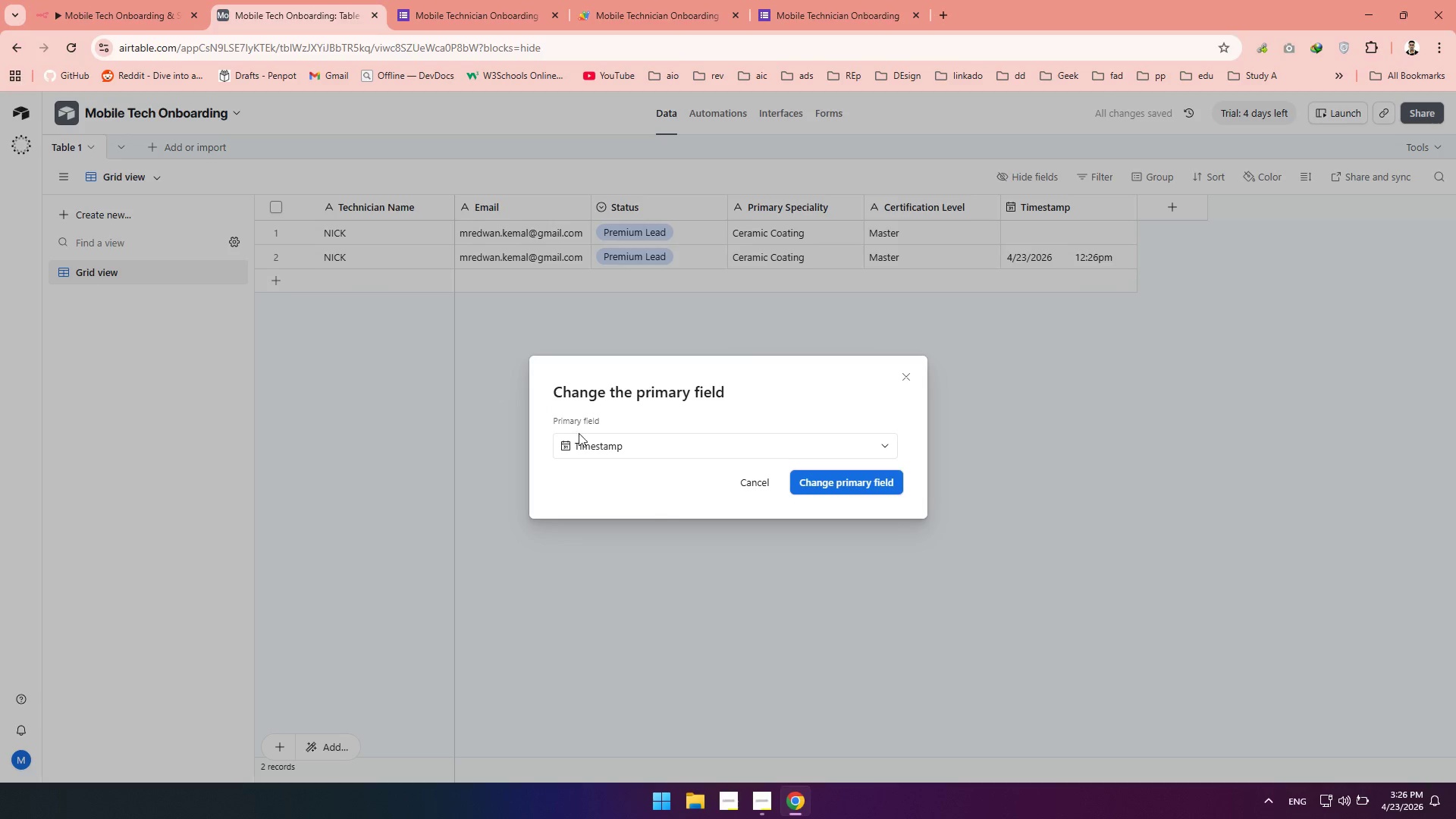 
left_click([857, 488])
 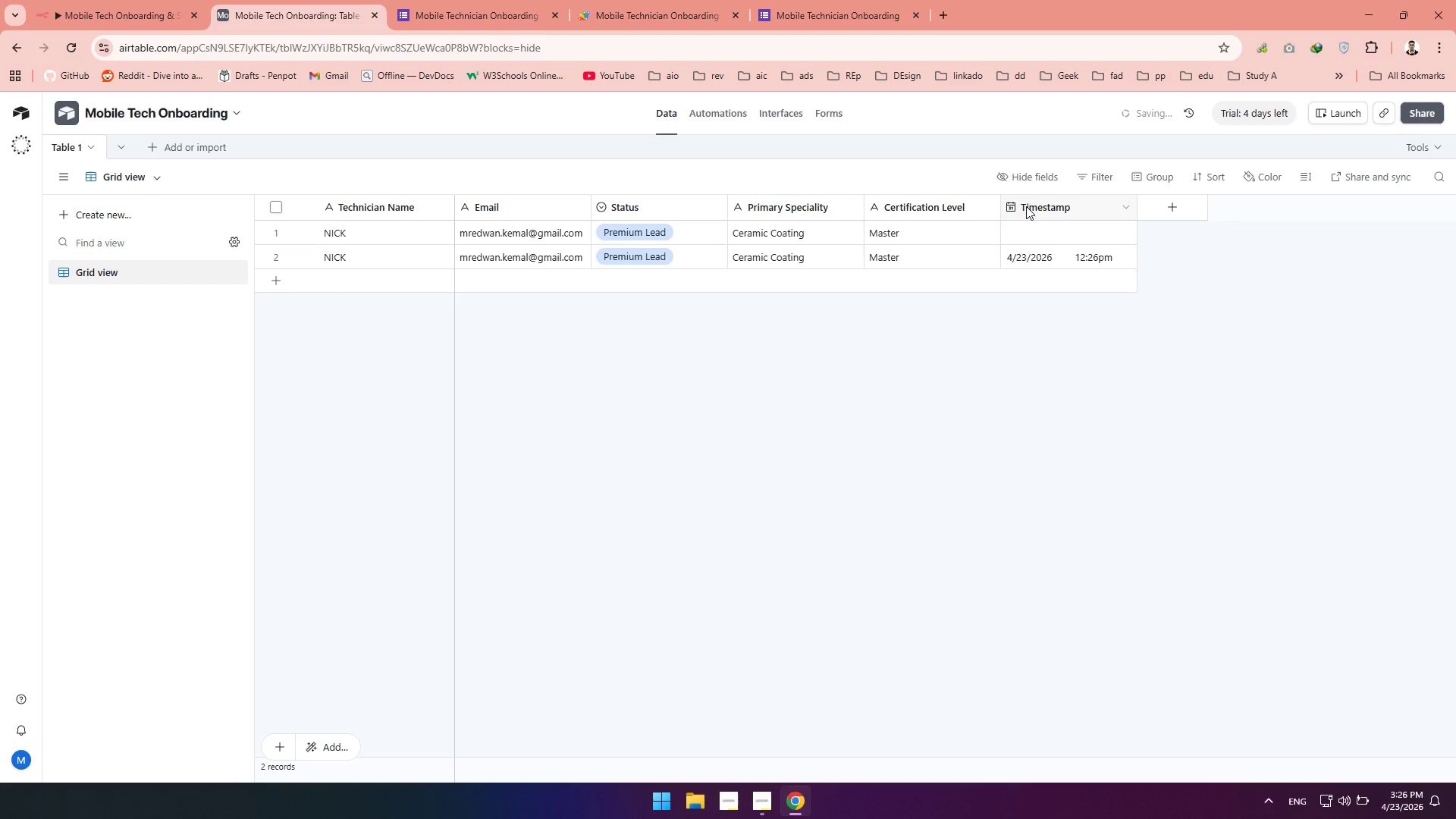 
left_click_drag(start_coordinate=[1026, 206], to_coordinate=[1187, 231])
 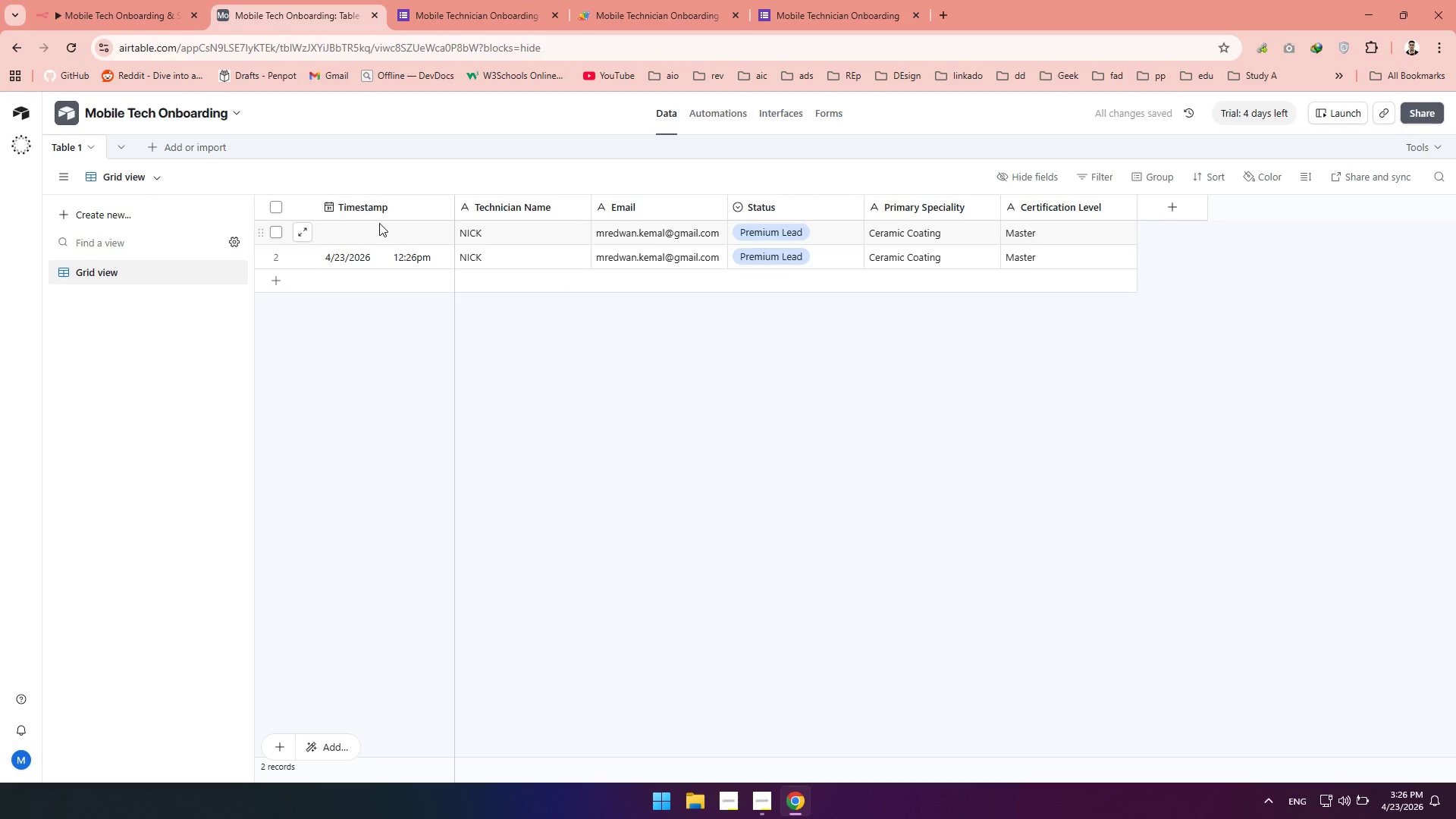 
left_click([379, 223])
 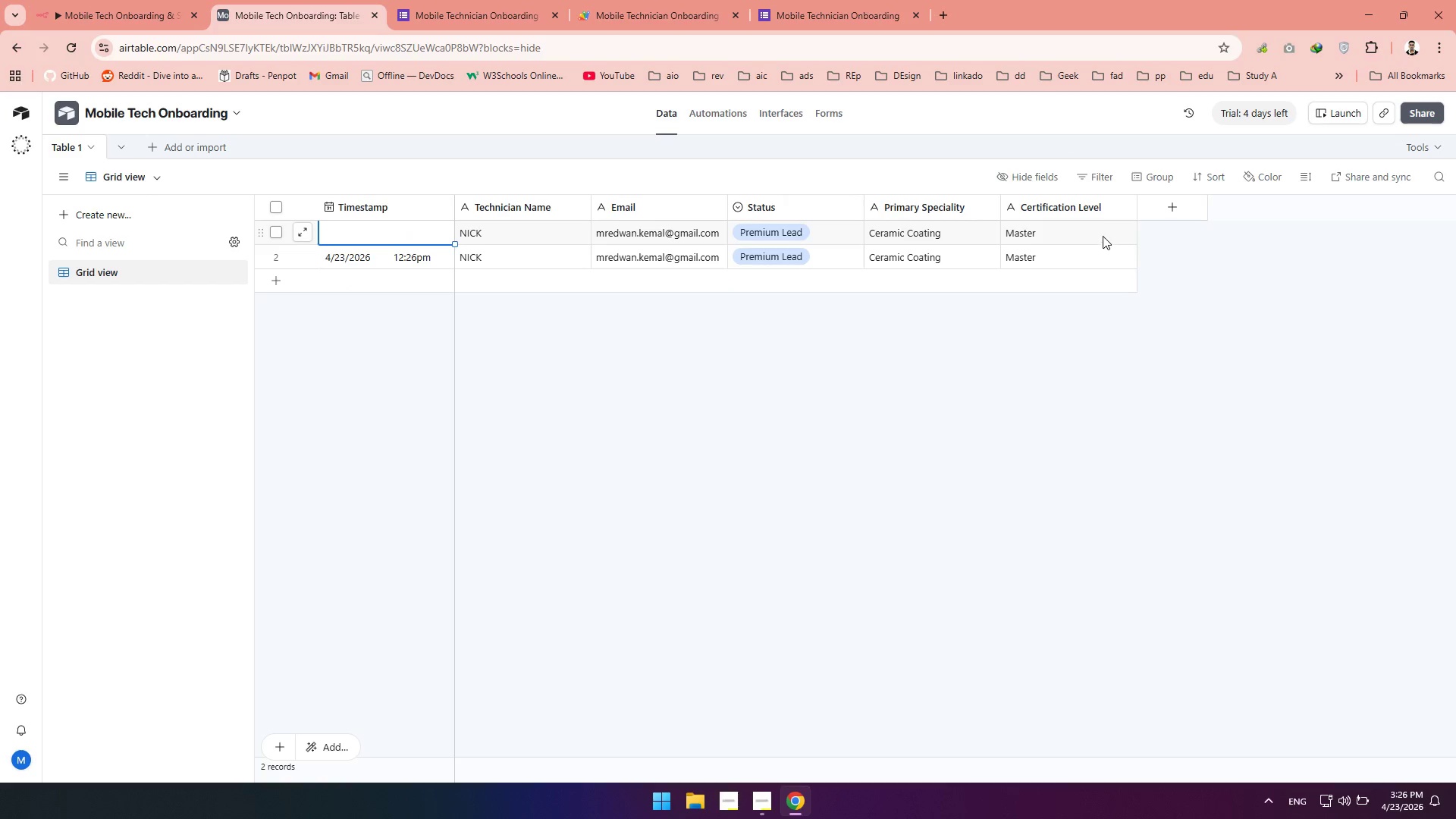 
left_click([1131, 230])
 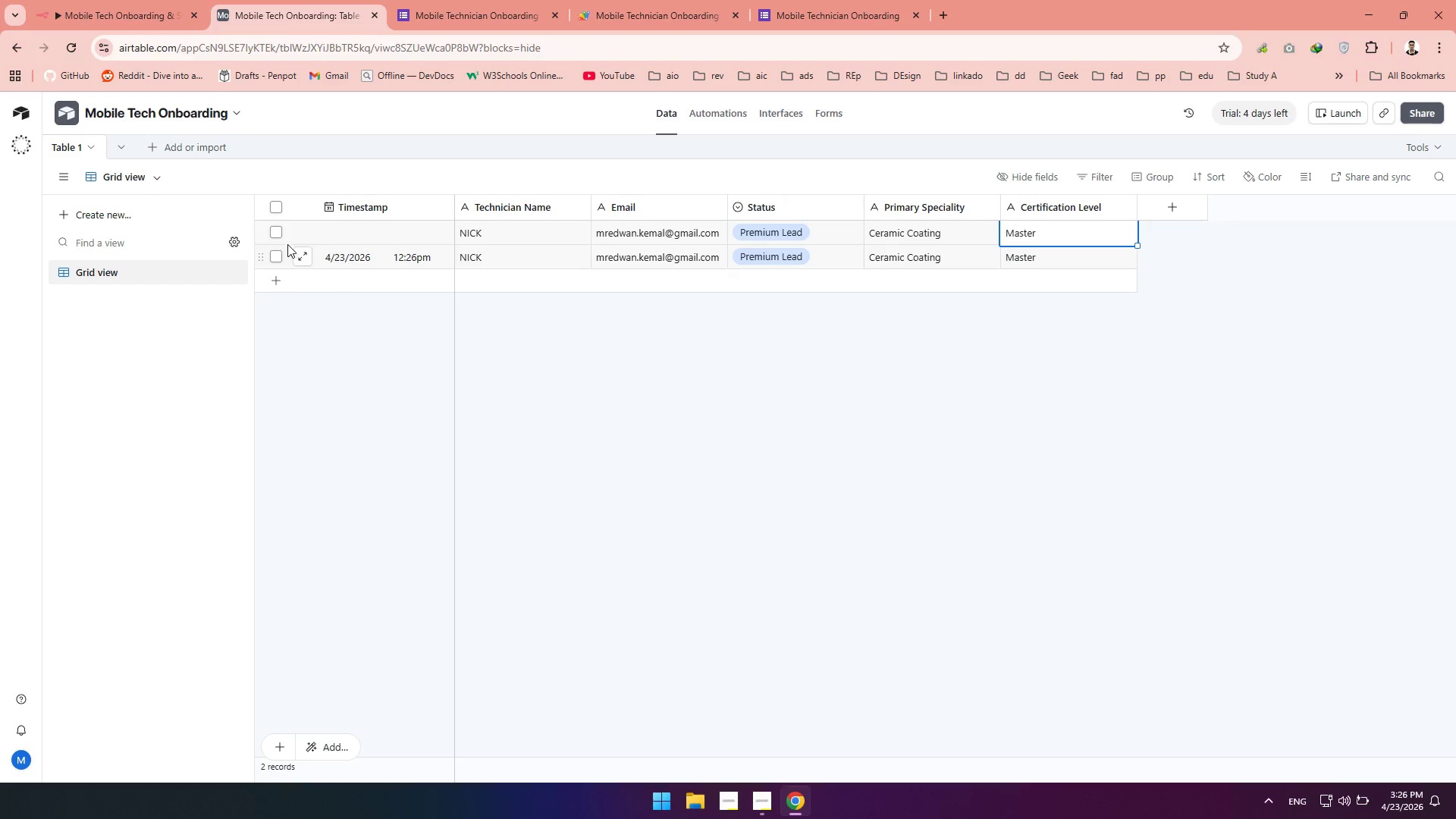 
left_click([278, 237])
 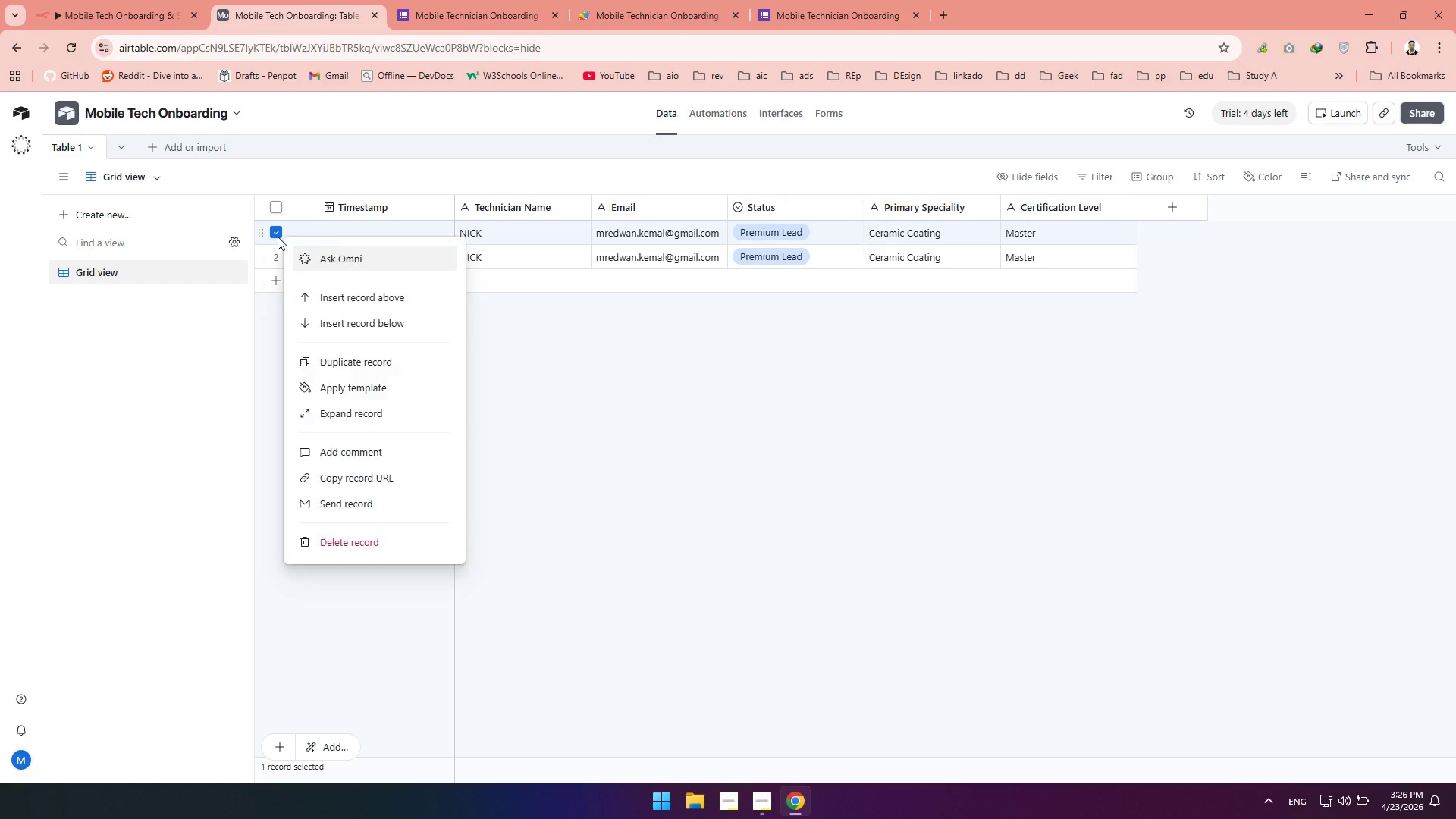 
right_click([278, 237])
 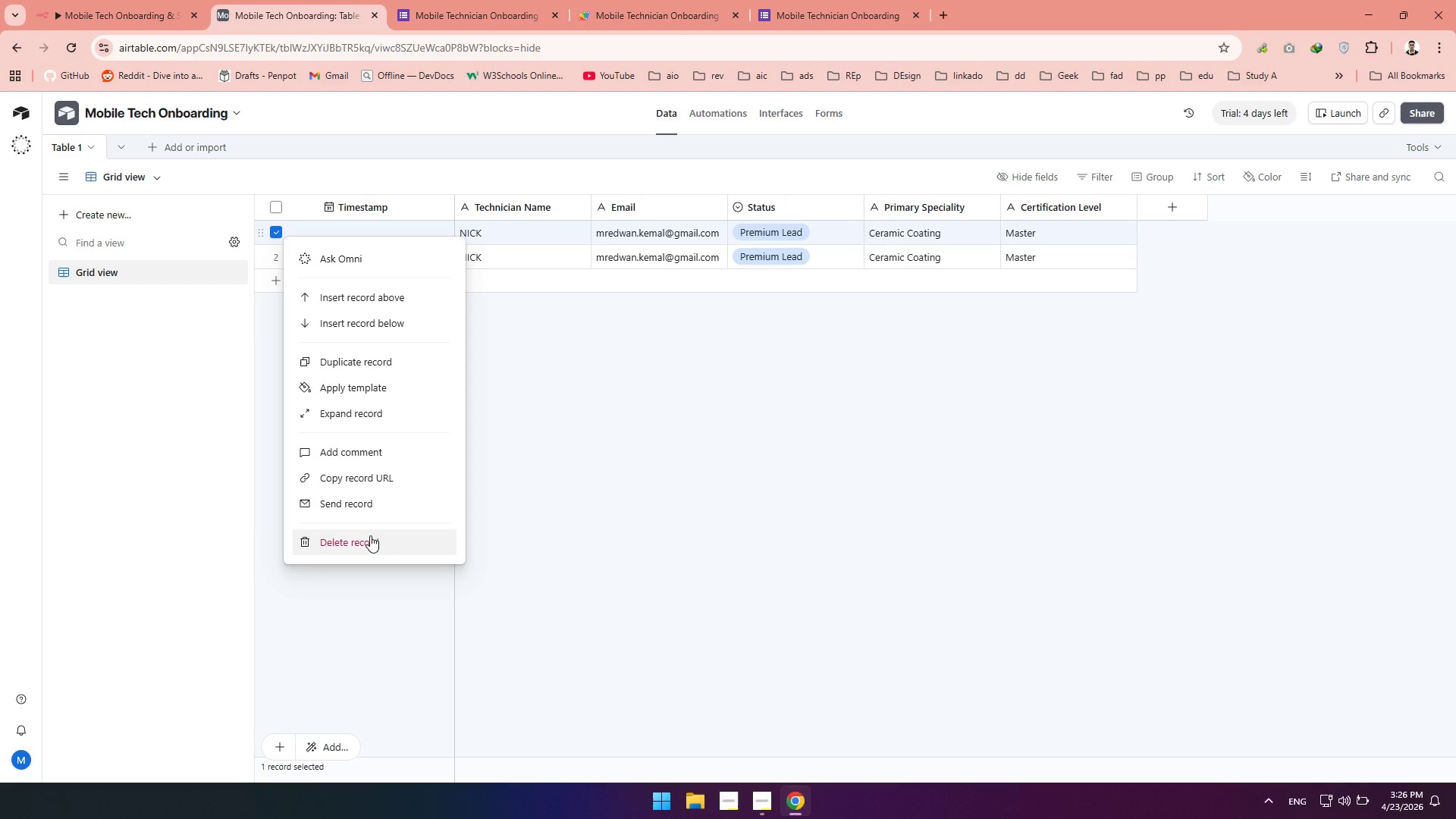 
left_click([370, 535])
 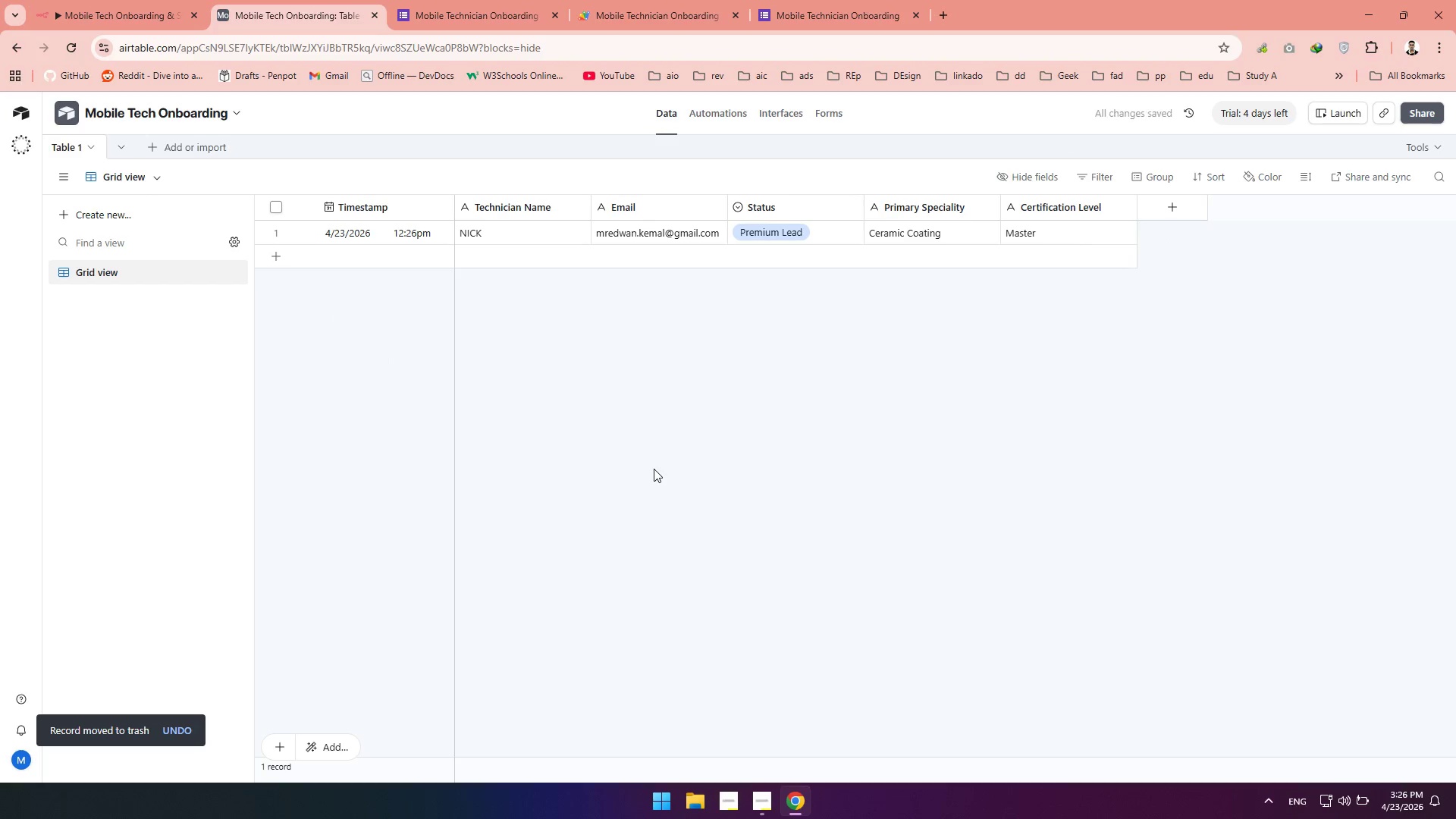 
left_click([654, 469])
 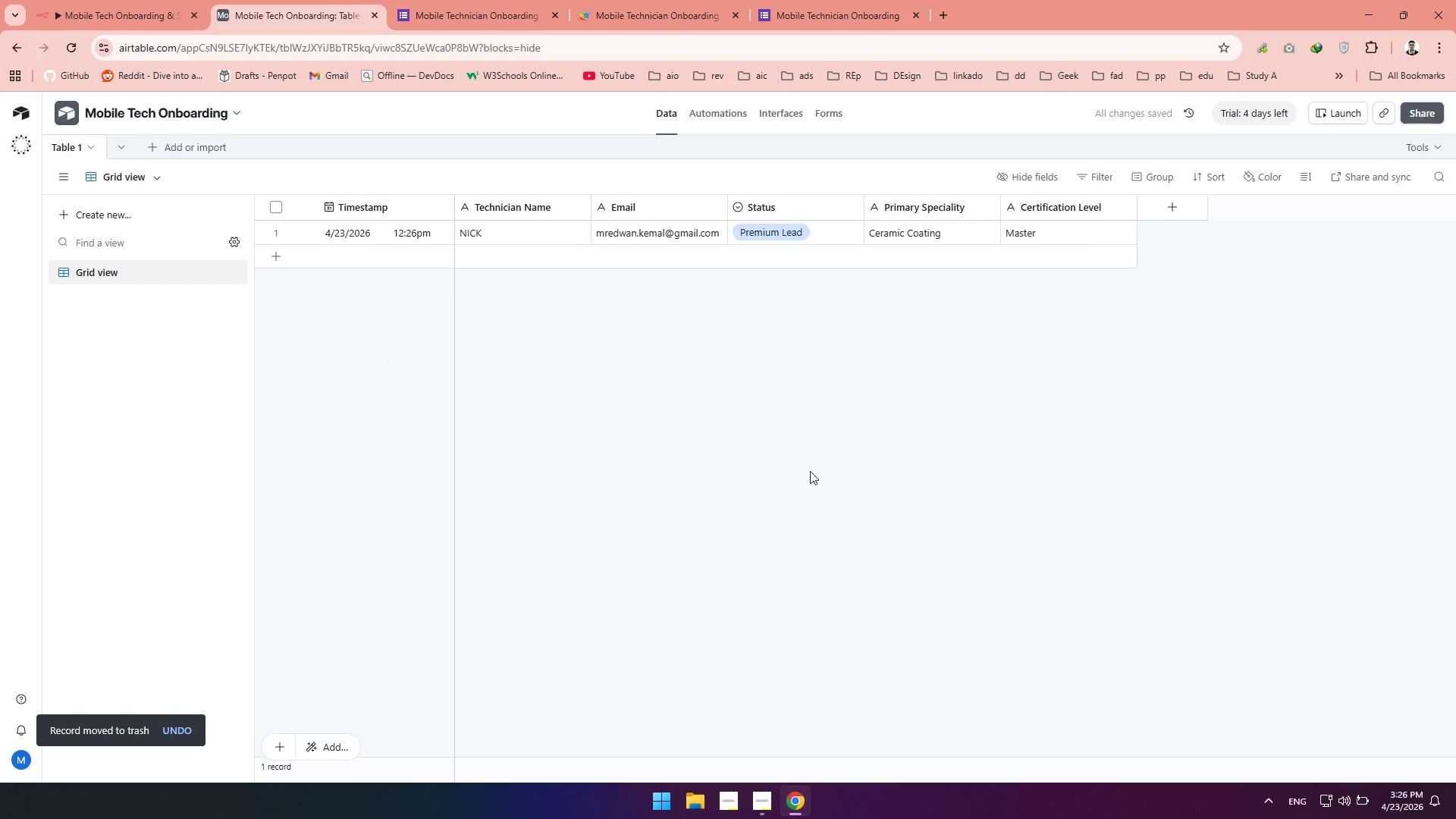 
left_click([651, 444])